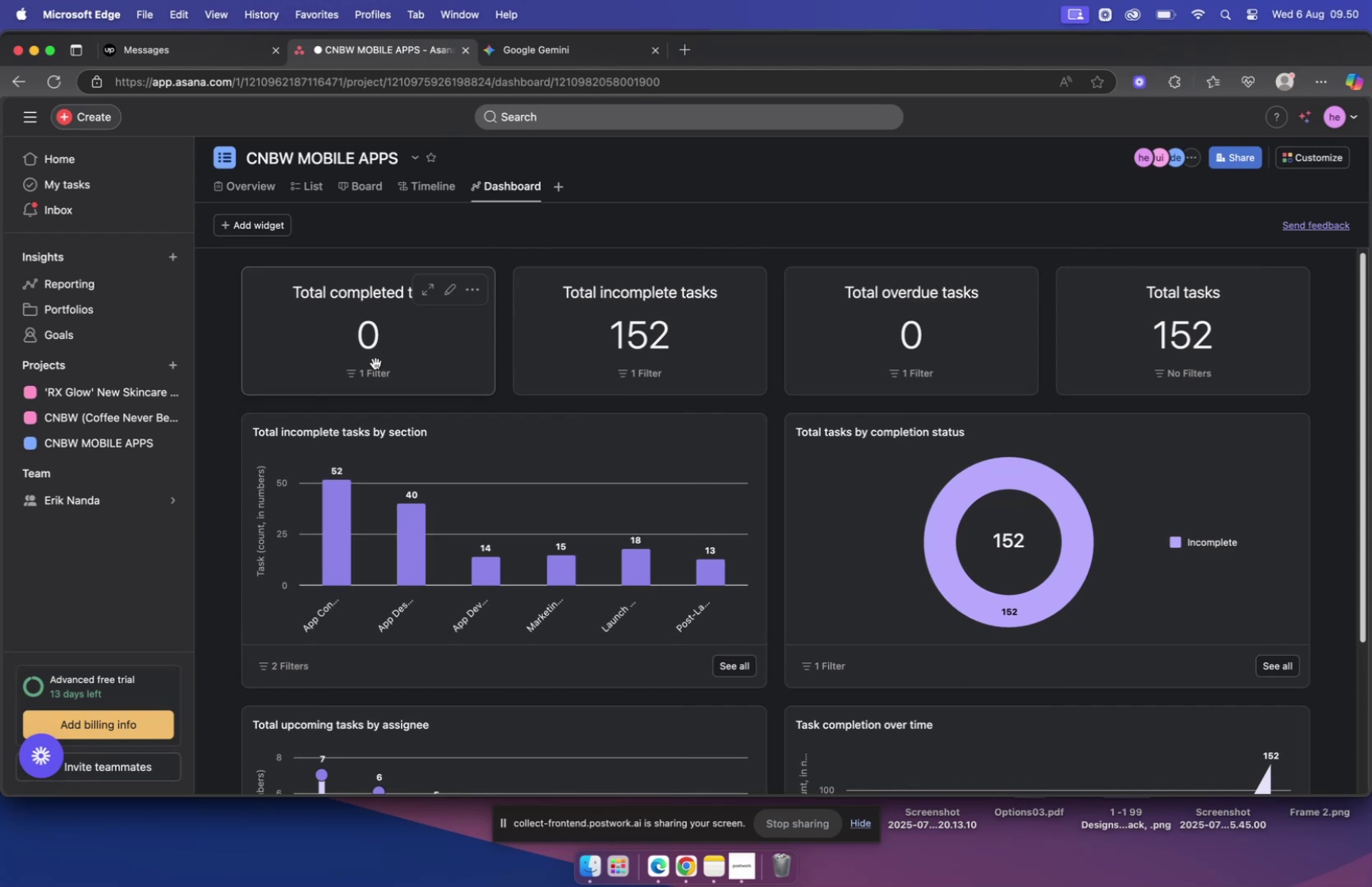 
left_click([376, 363])
 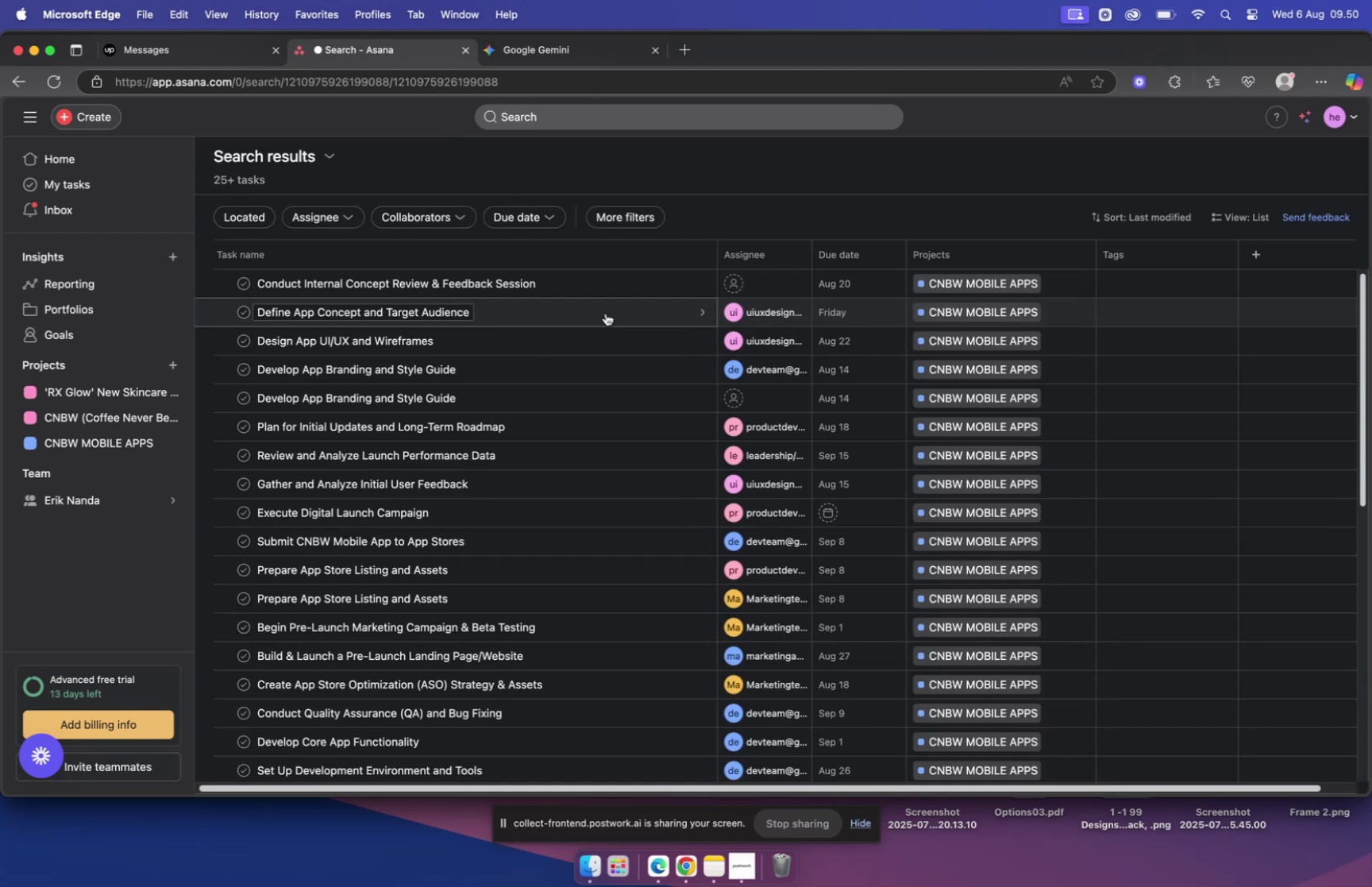 
scroll: coordinate [679, 333], scroll_direction: up, amount: 24.0
 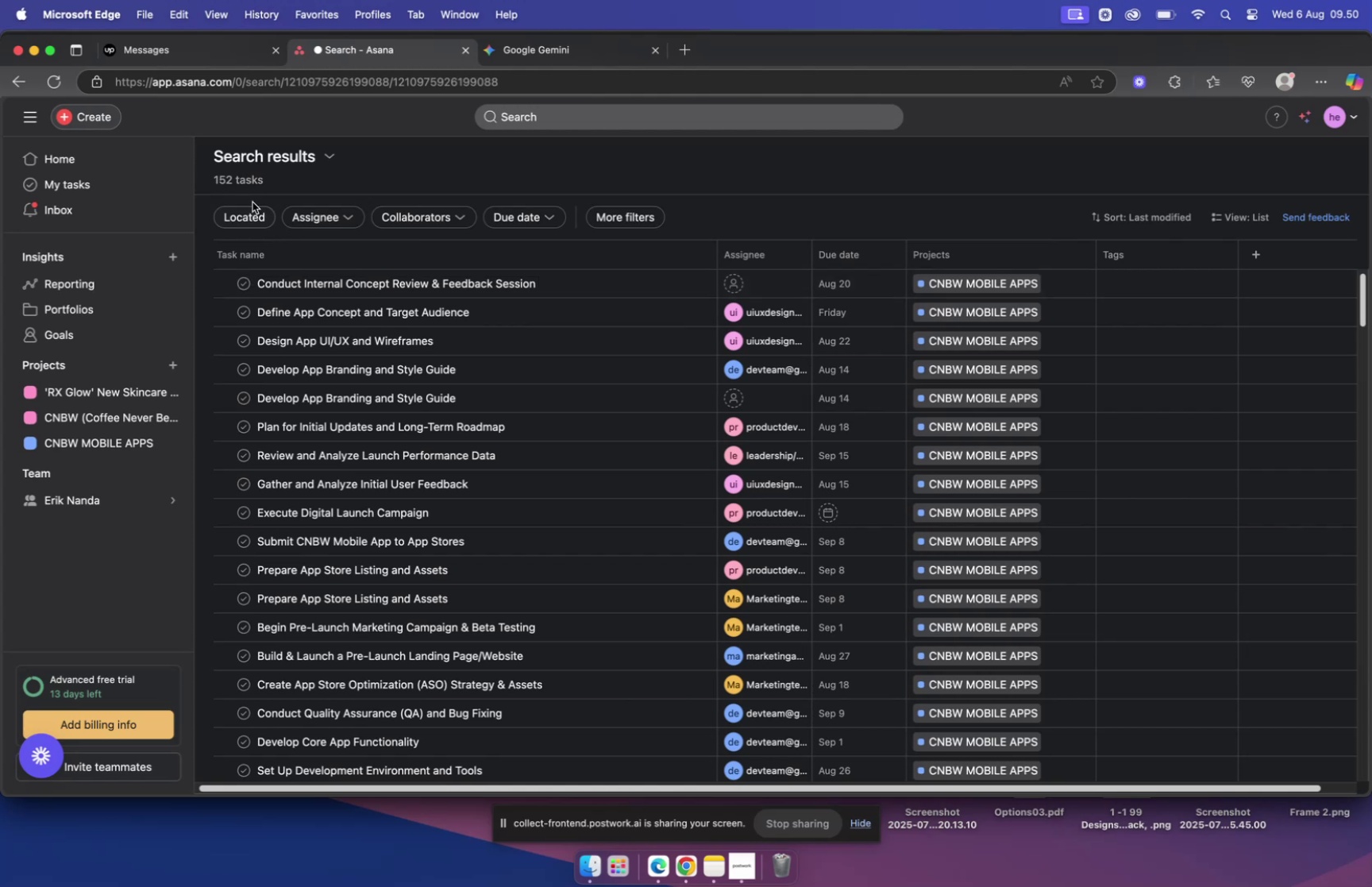 
wait(8.74)
 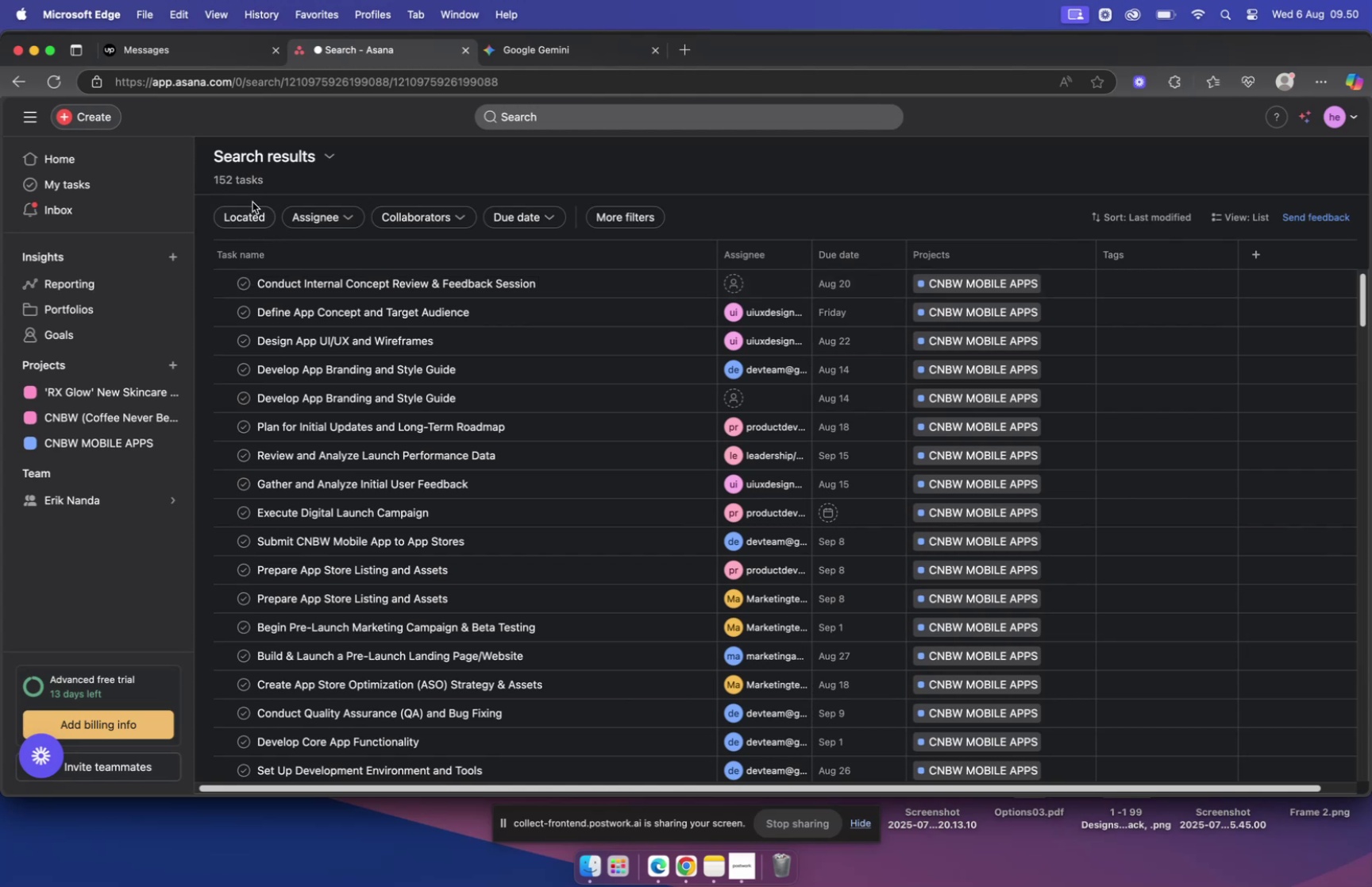 
left_click([243, 214])
 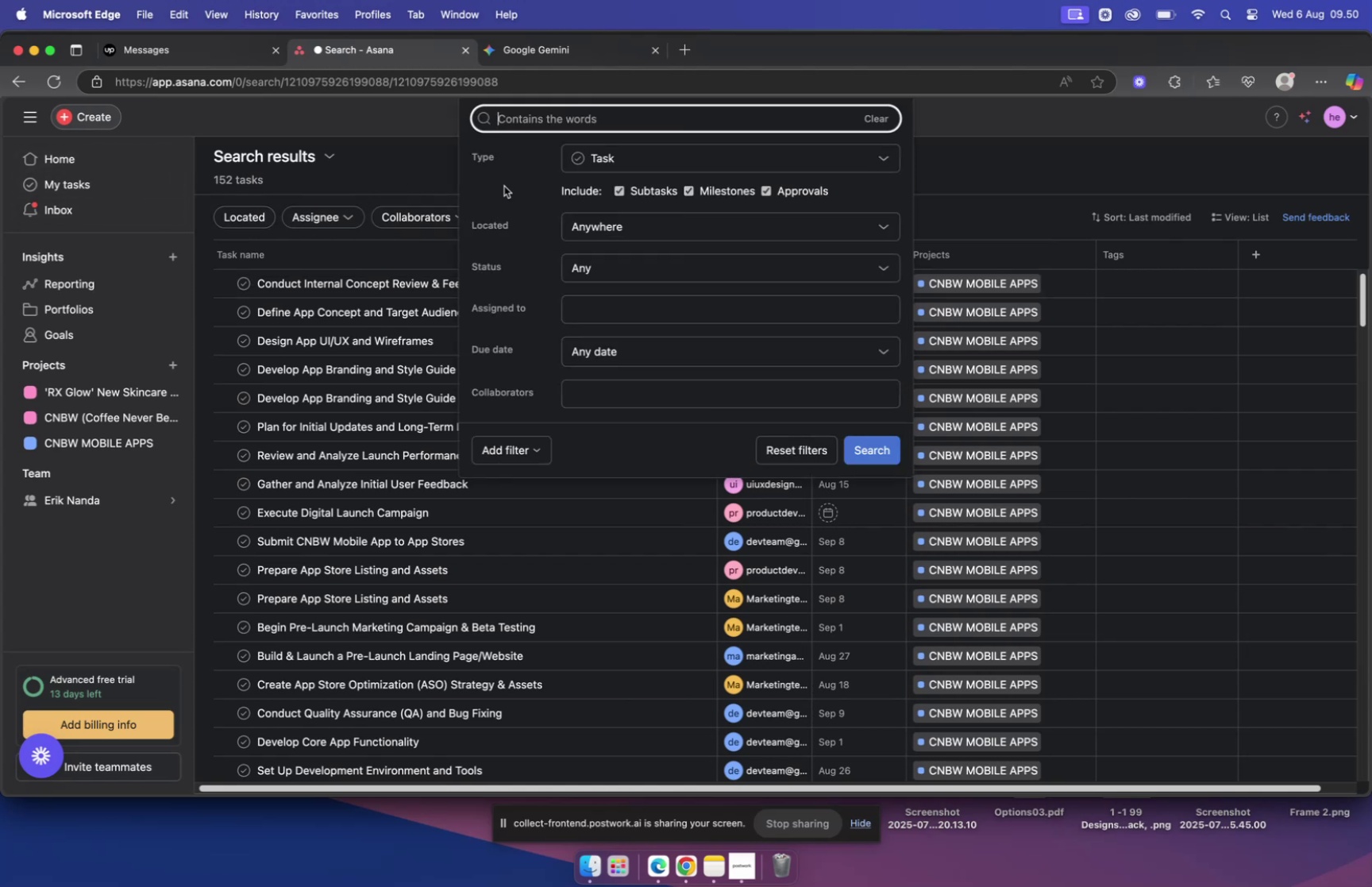 
left_click([364, 180])
 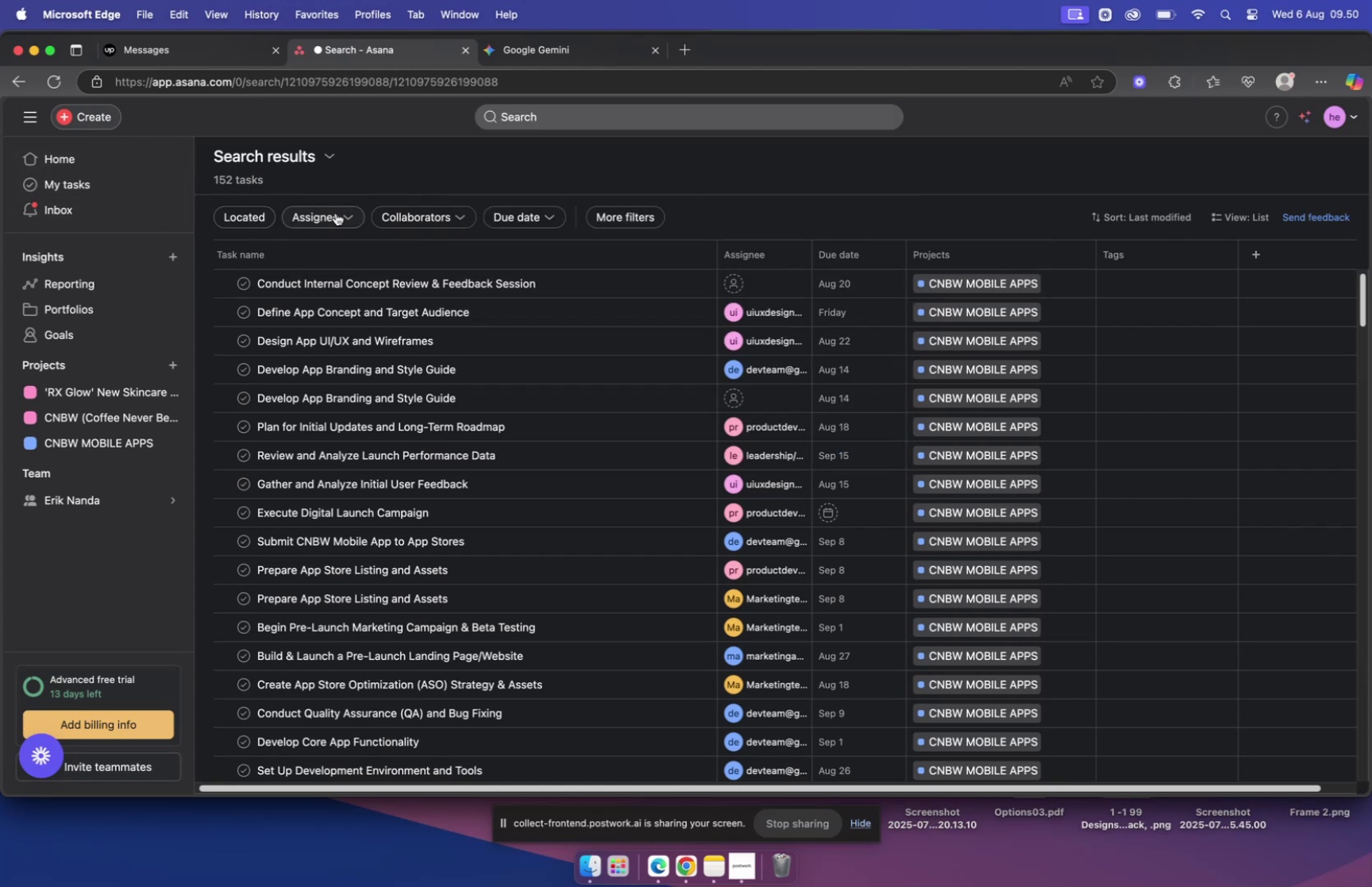 
left_click([336, 213])
 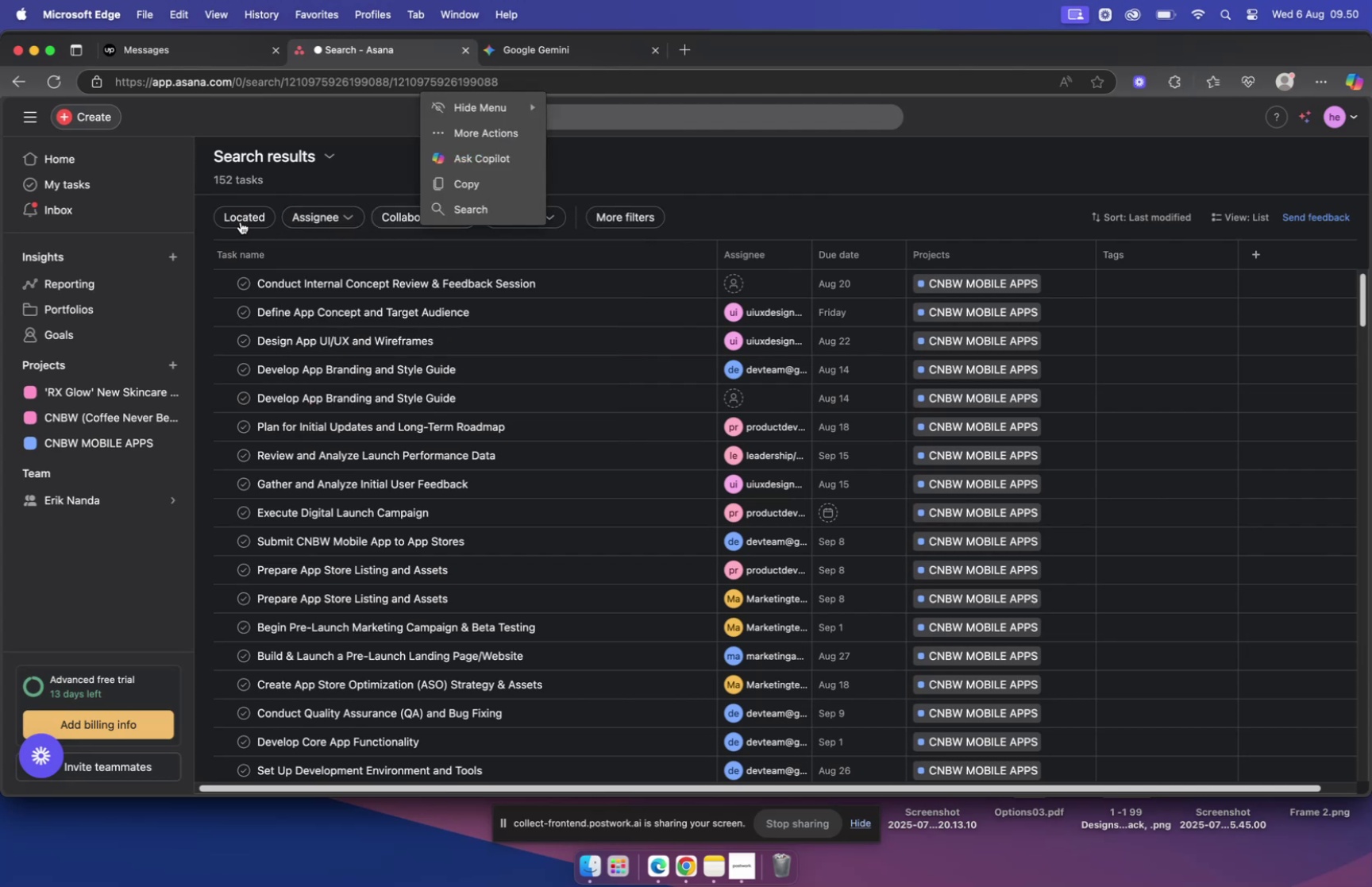 
left_click([79, 444])
 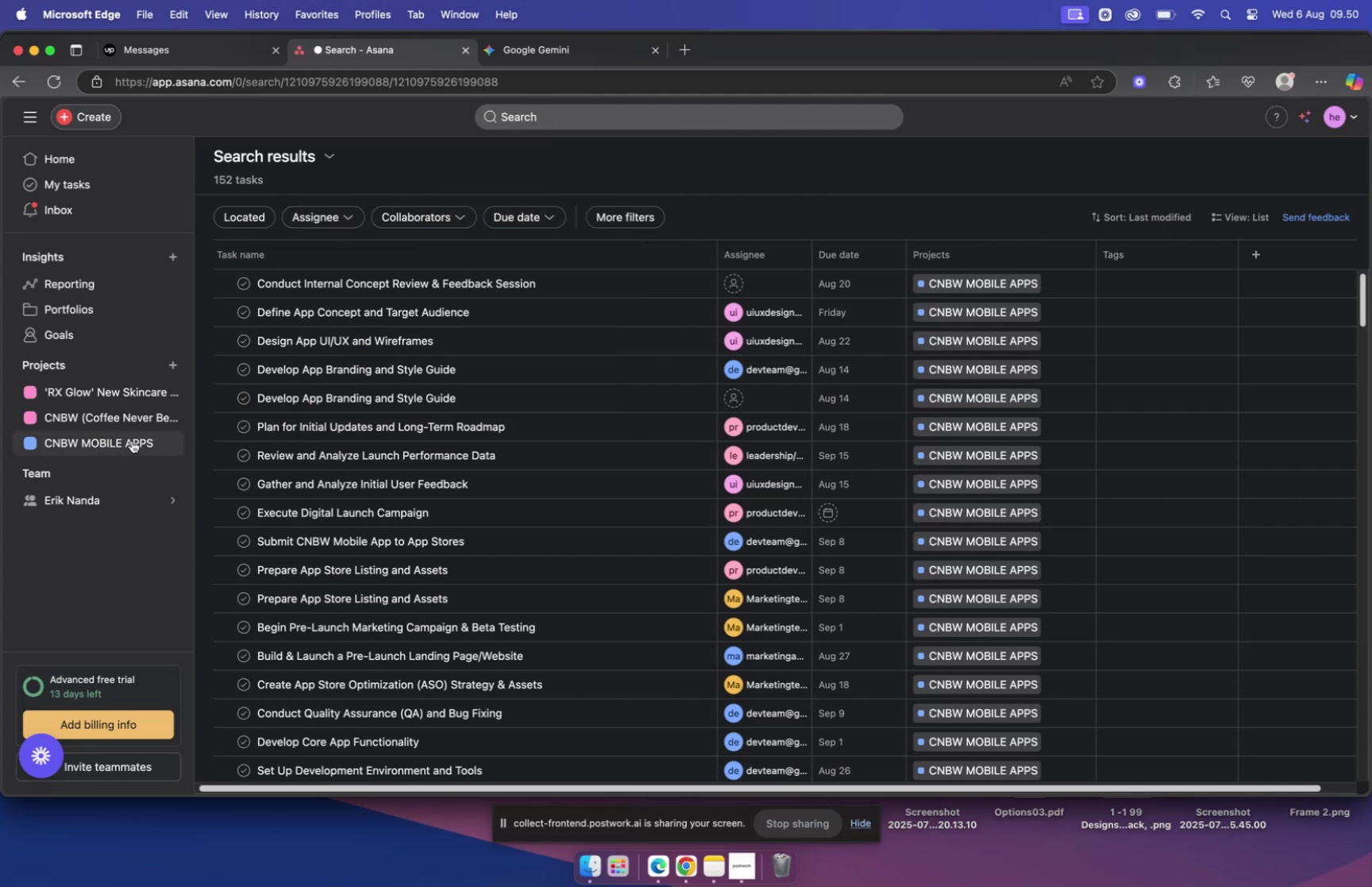 
left_click([132, 440])
 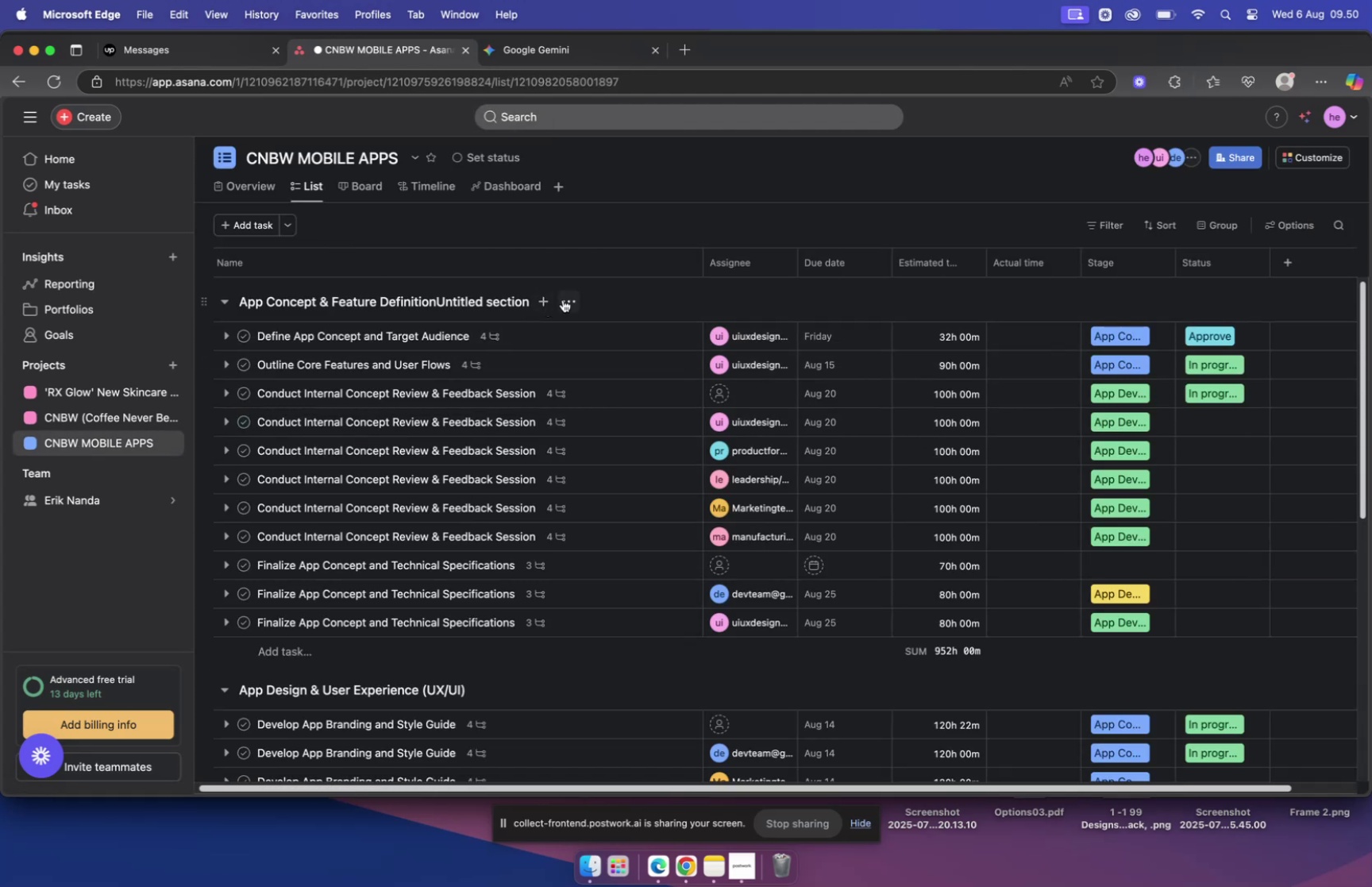 
left_click([566, 299])
 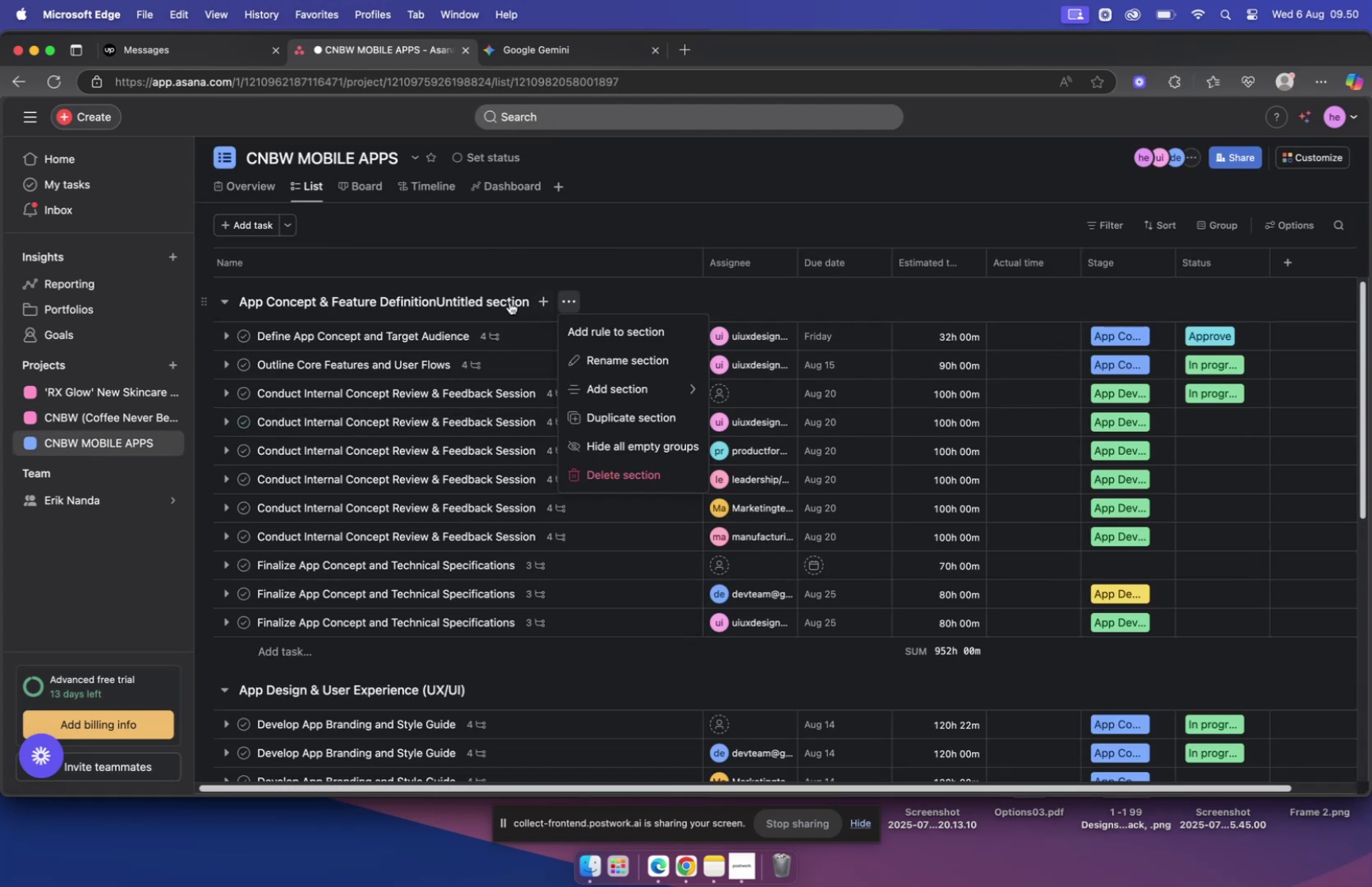 
left_click([401, 302])
 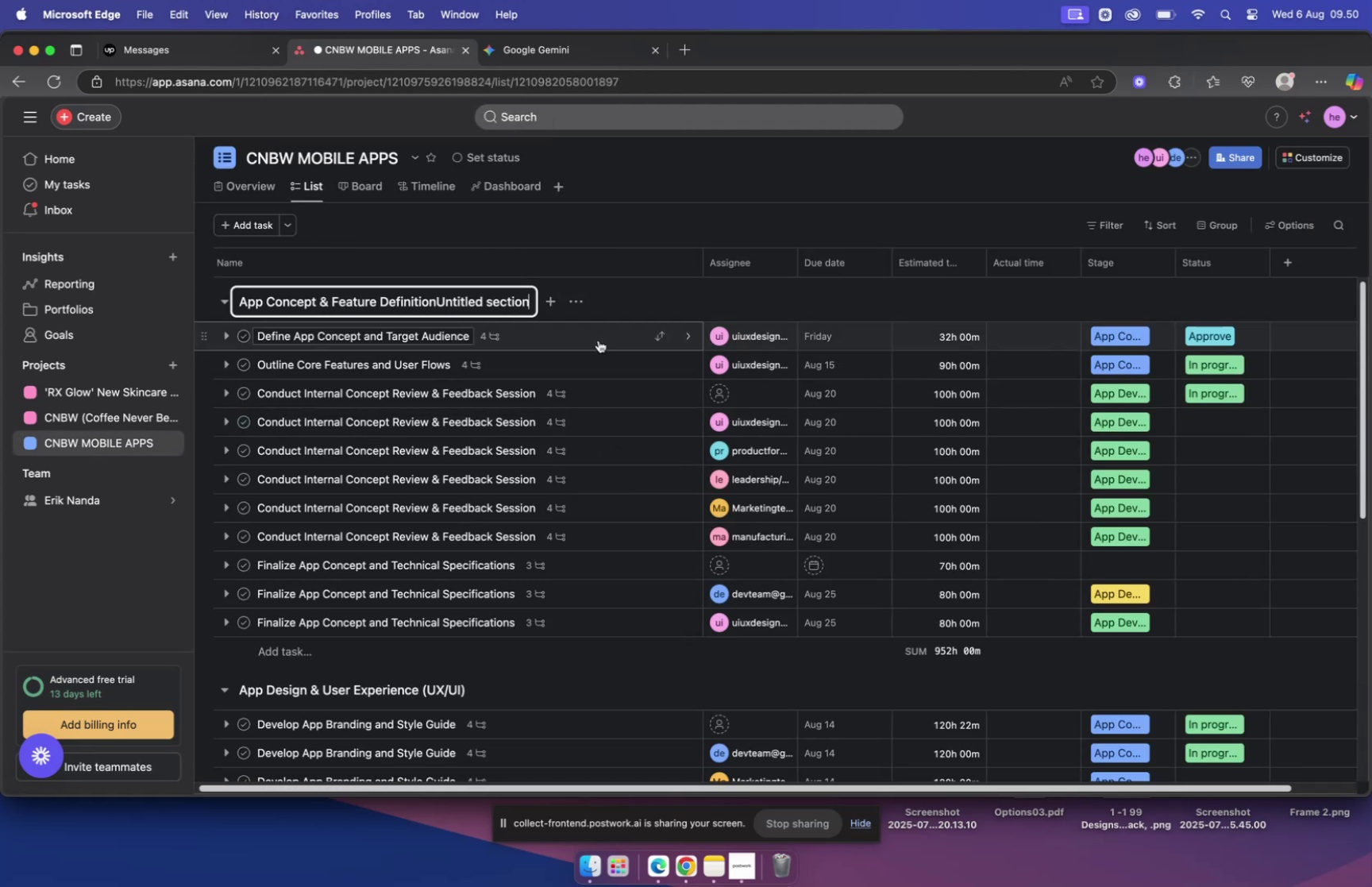 
left_click([598, 340])
 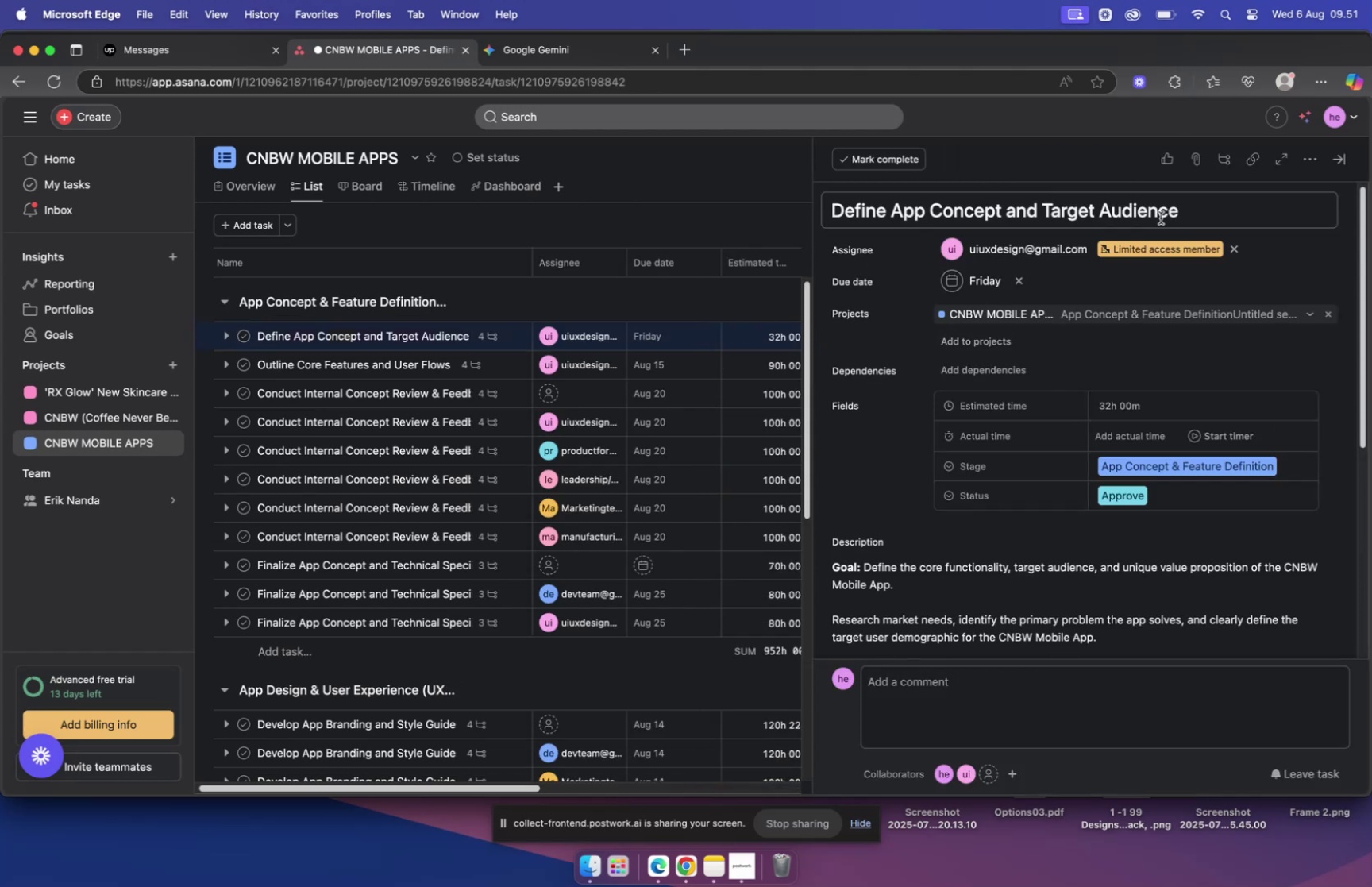 
scroll: coordinate [1160, 233], scroll_direction: down, amount: 17.0
 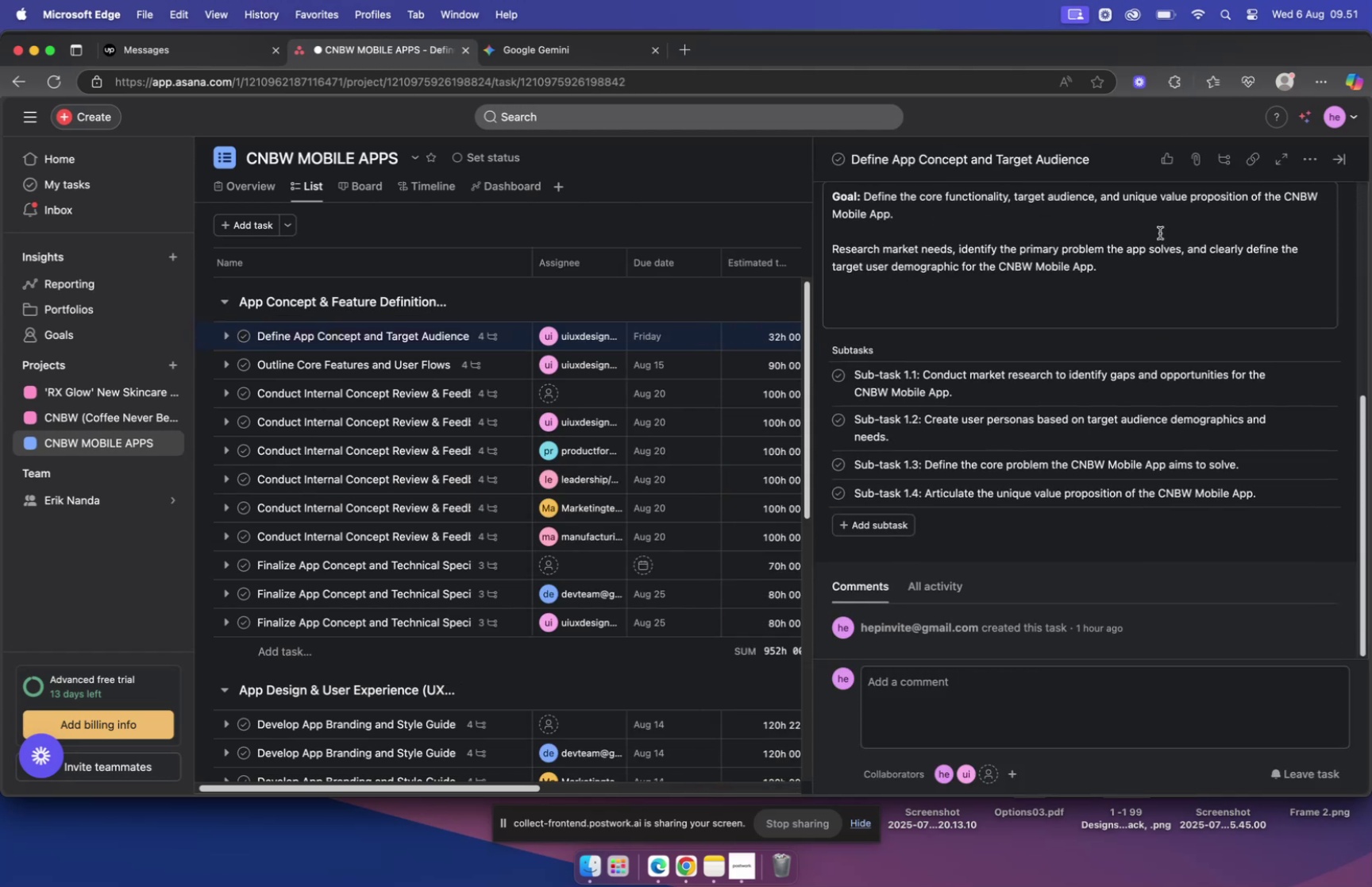 
scroll: coordinate [1158, 236], scroll_direction: up, amount: 25.0
 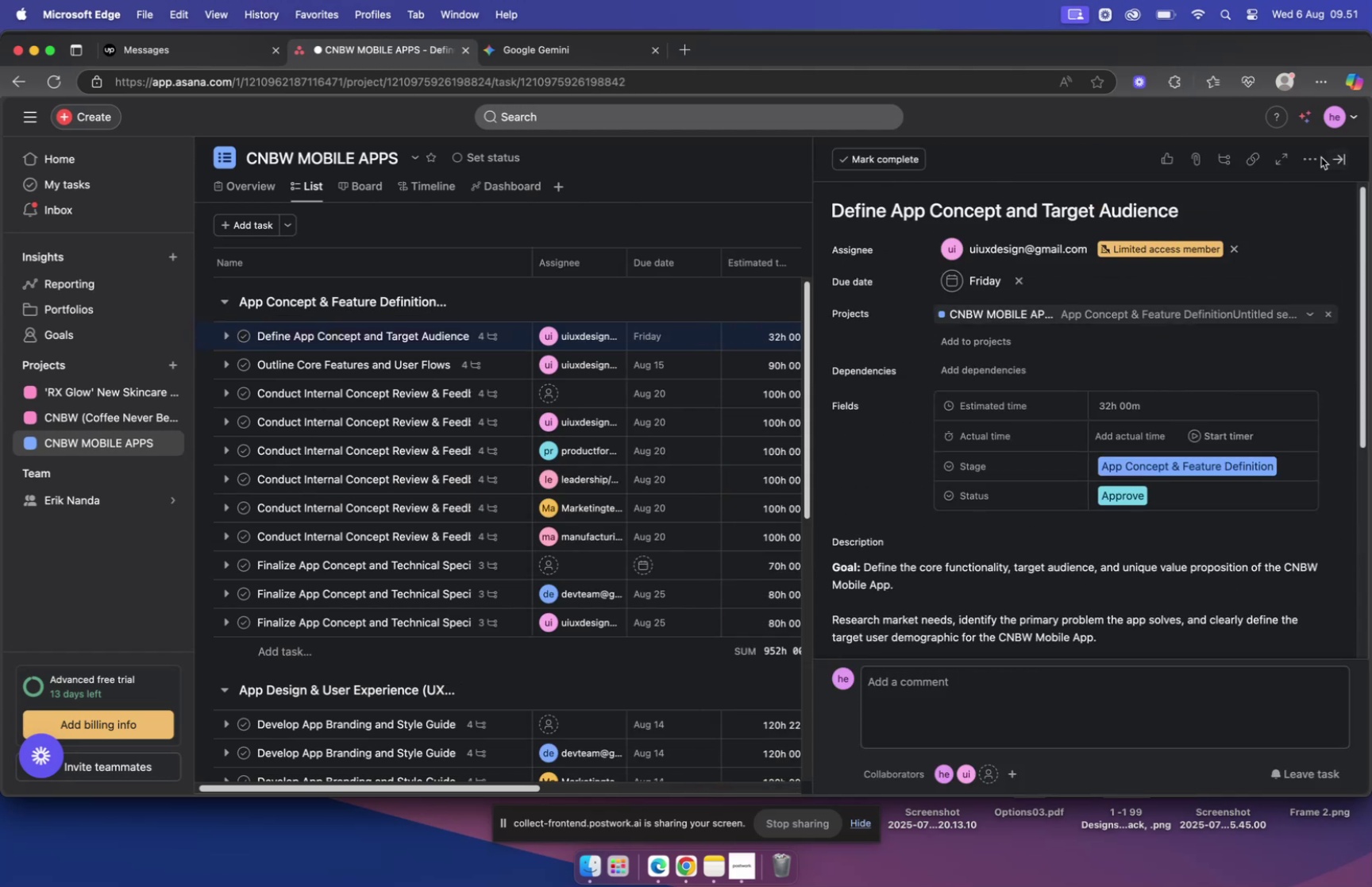 
left_click([1310, 159])
 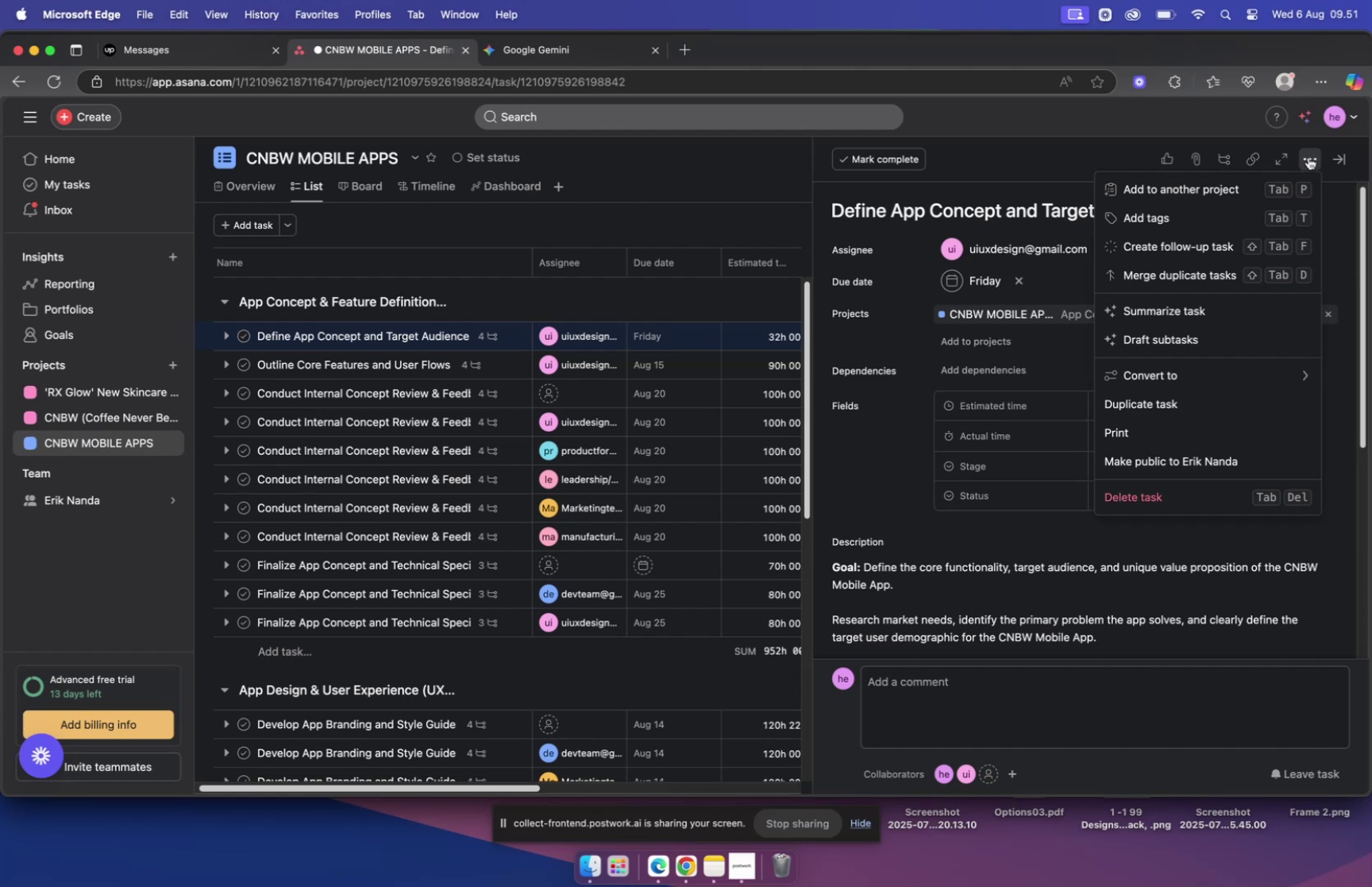 
left_click([1002, 165])
 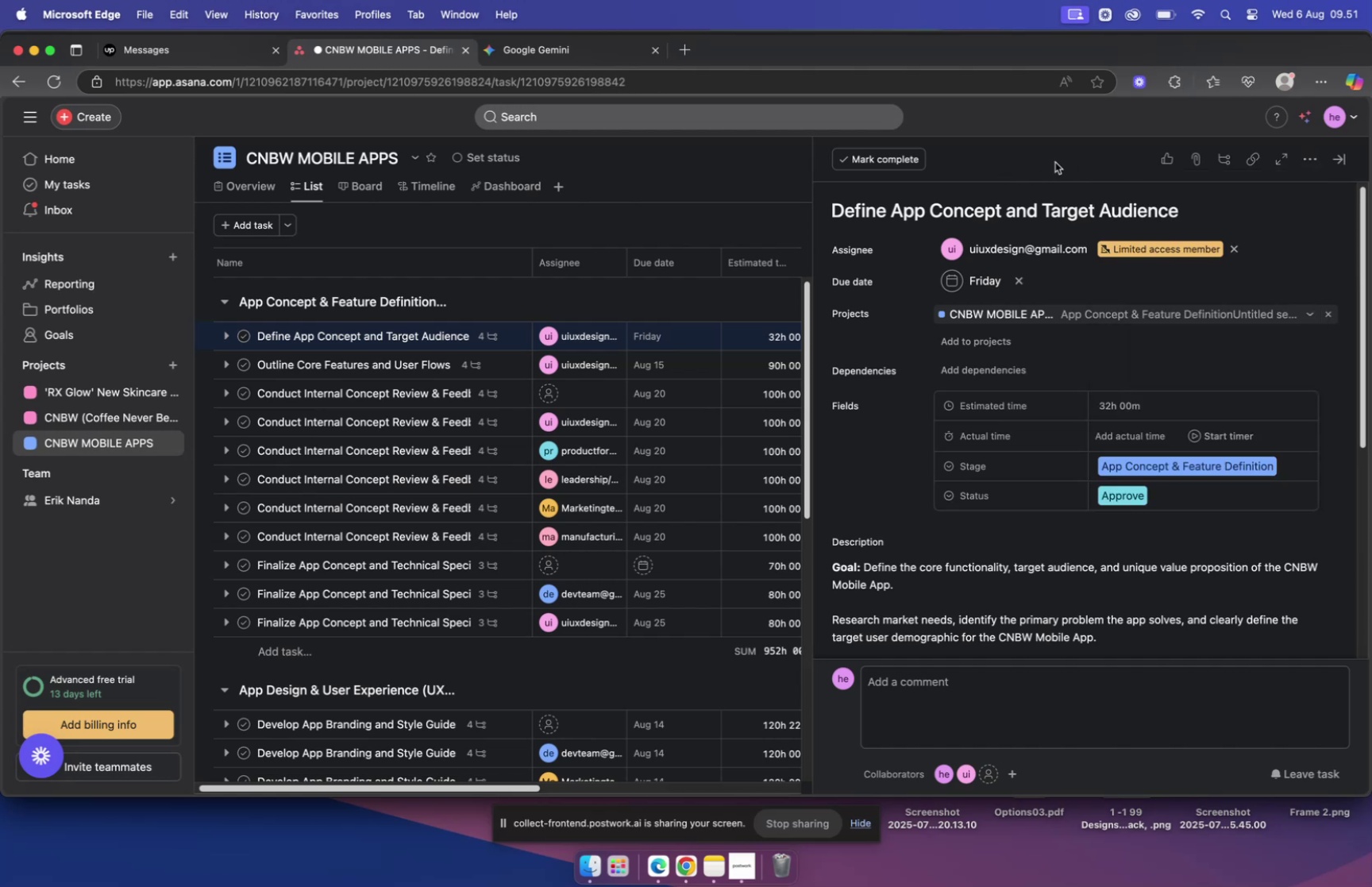 
mouse_move([888, 184])
 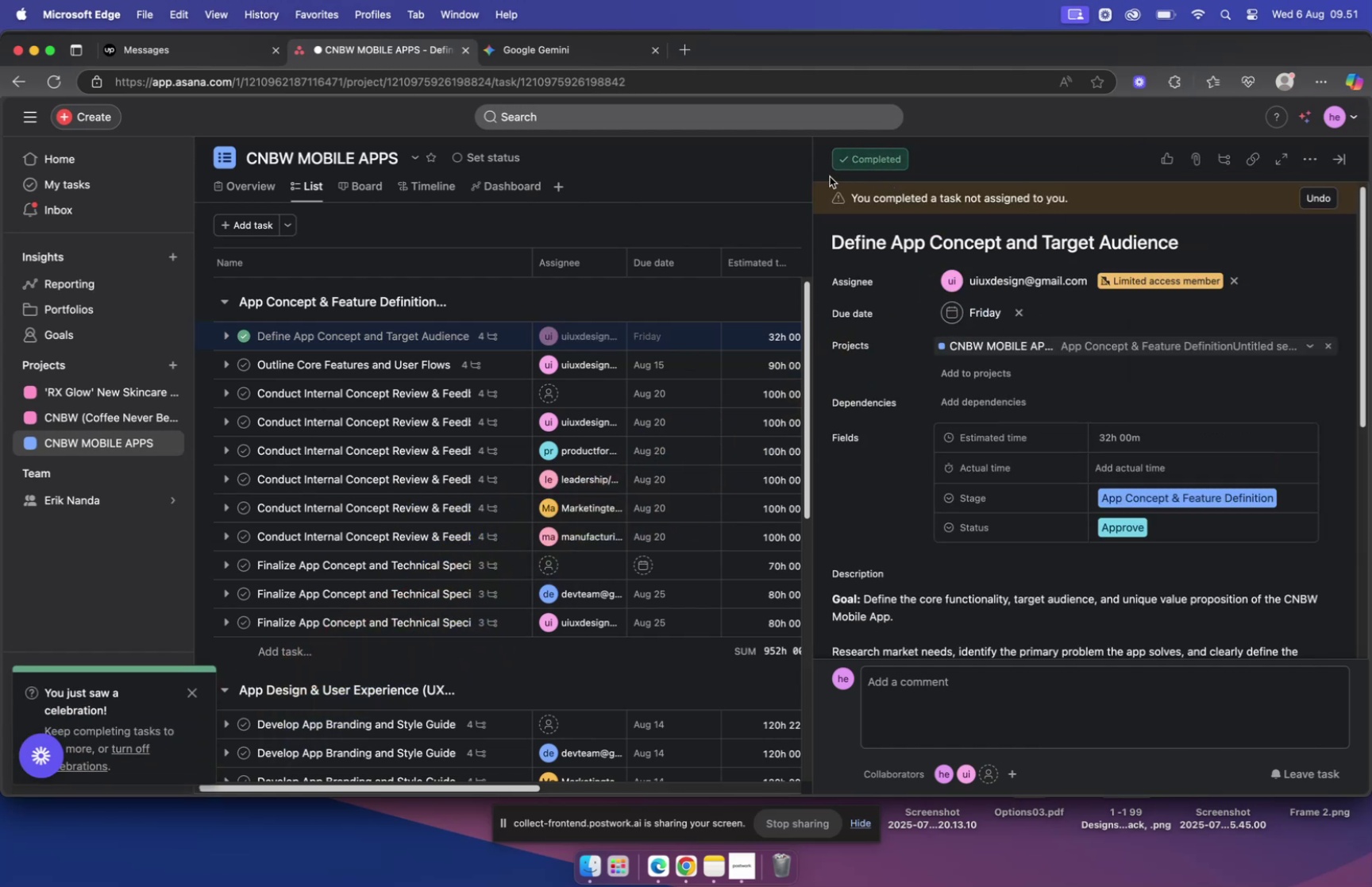 
left_click([741, 174])
 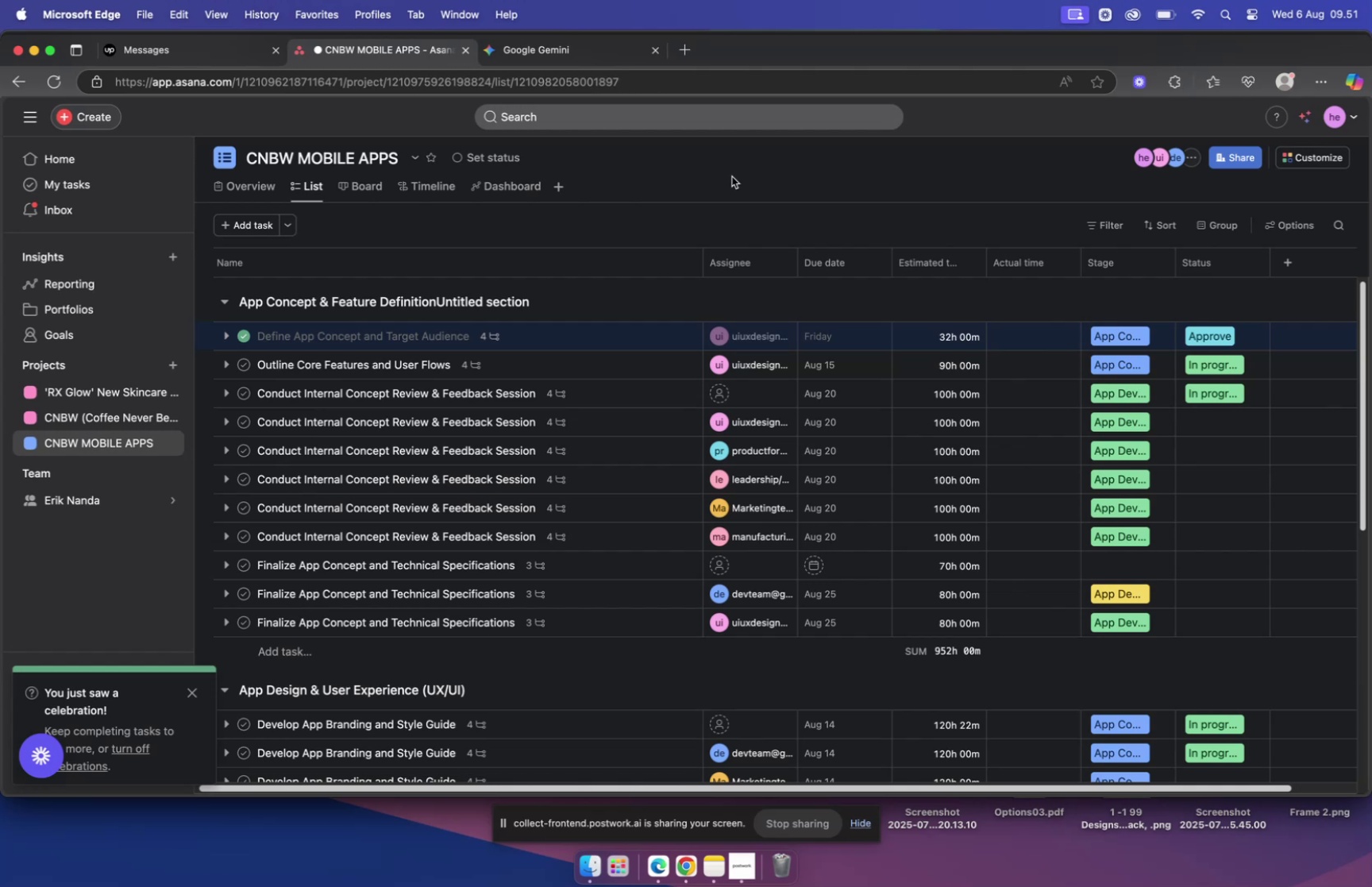 
wait(5.8)
 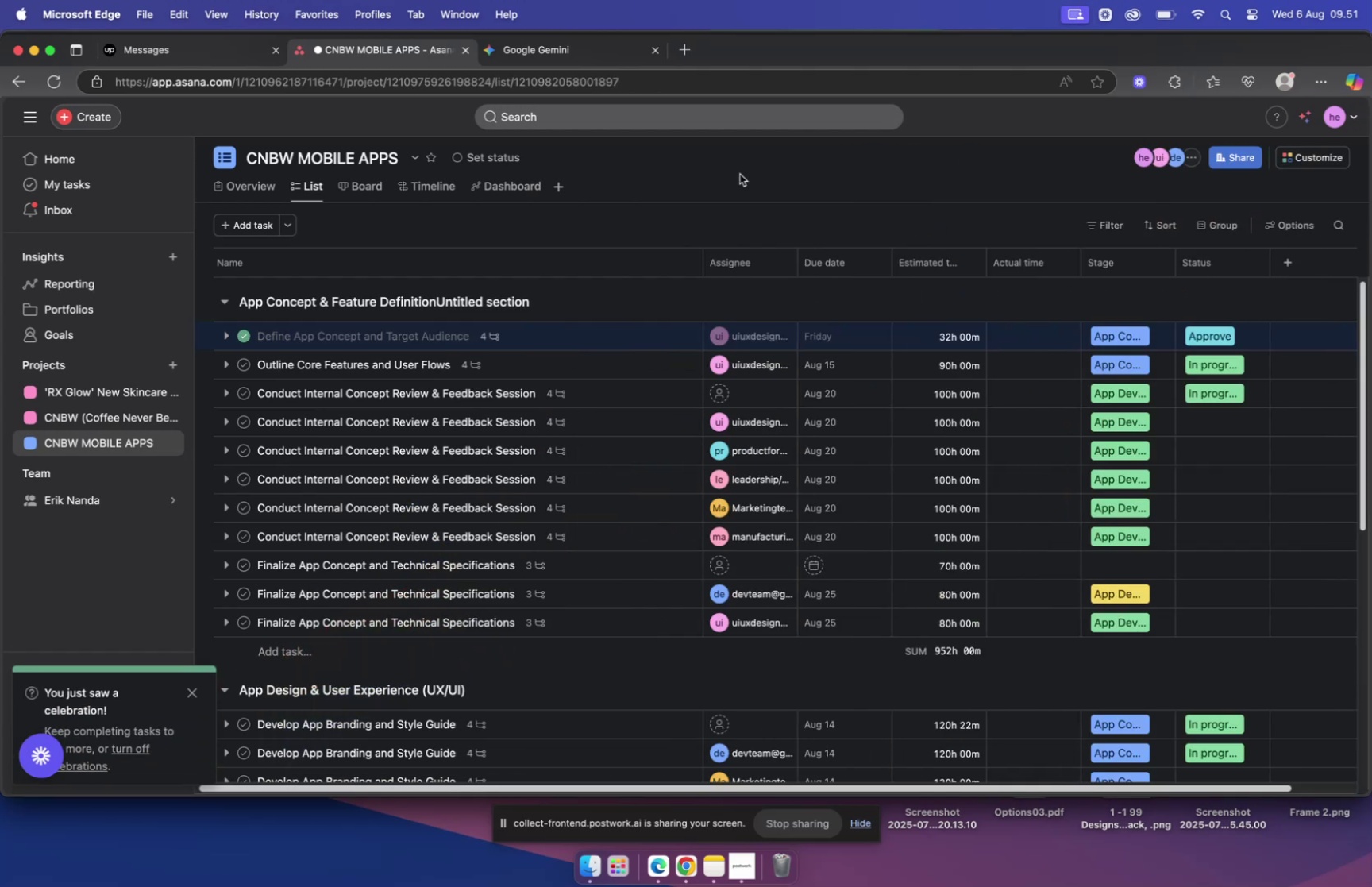 
scroll: coordinate [757, 314], scroll_direction: down, amount: 5.0
 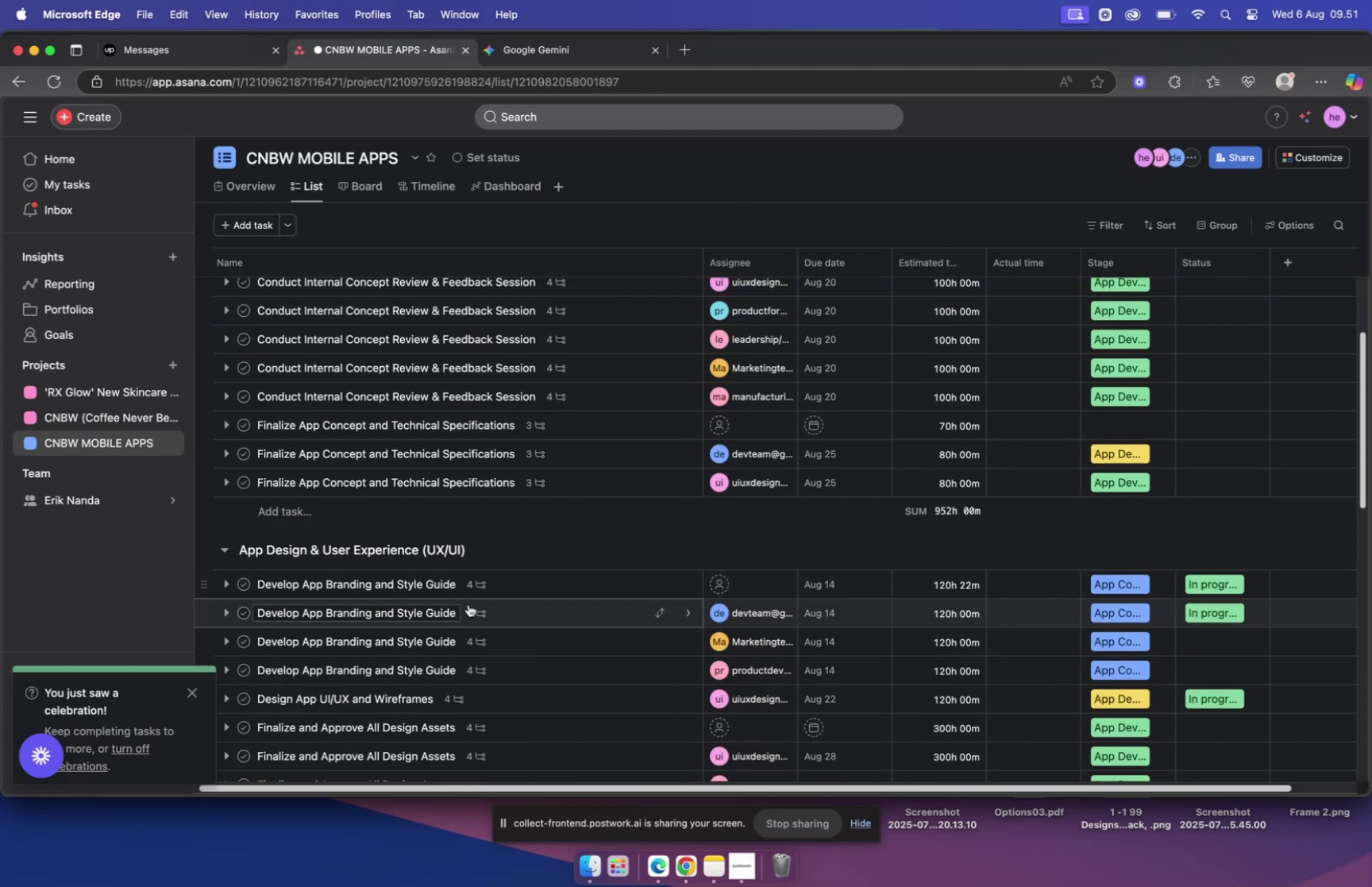 
left_click([243, 585])
 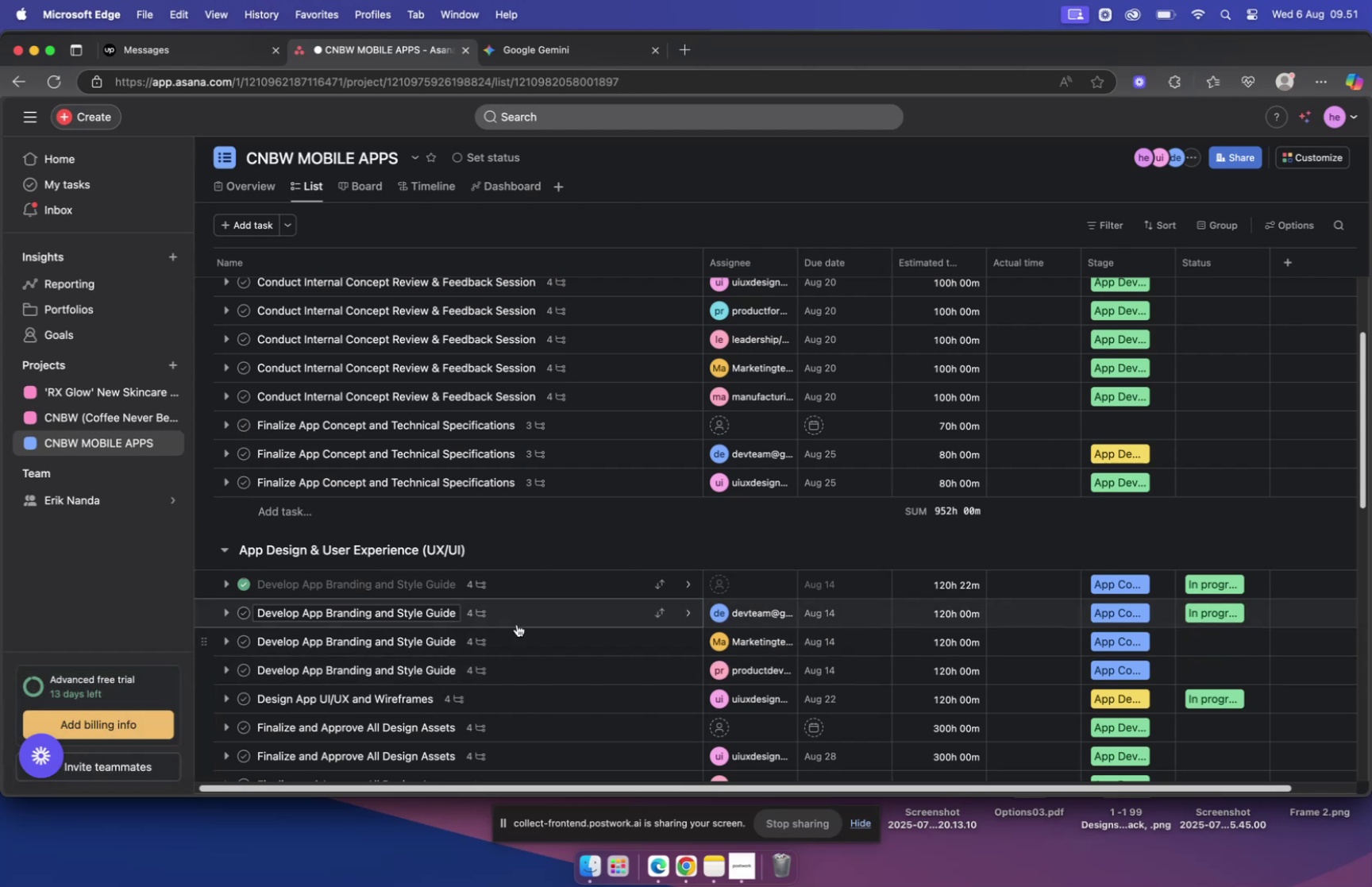 
scroll: coordinate [518, 619], scroll_direction: down, amount: 5.0
 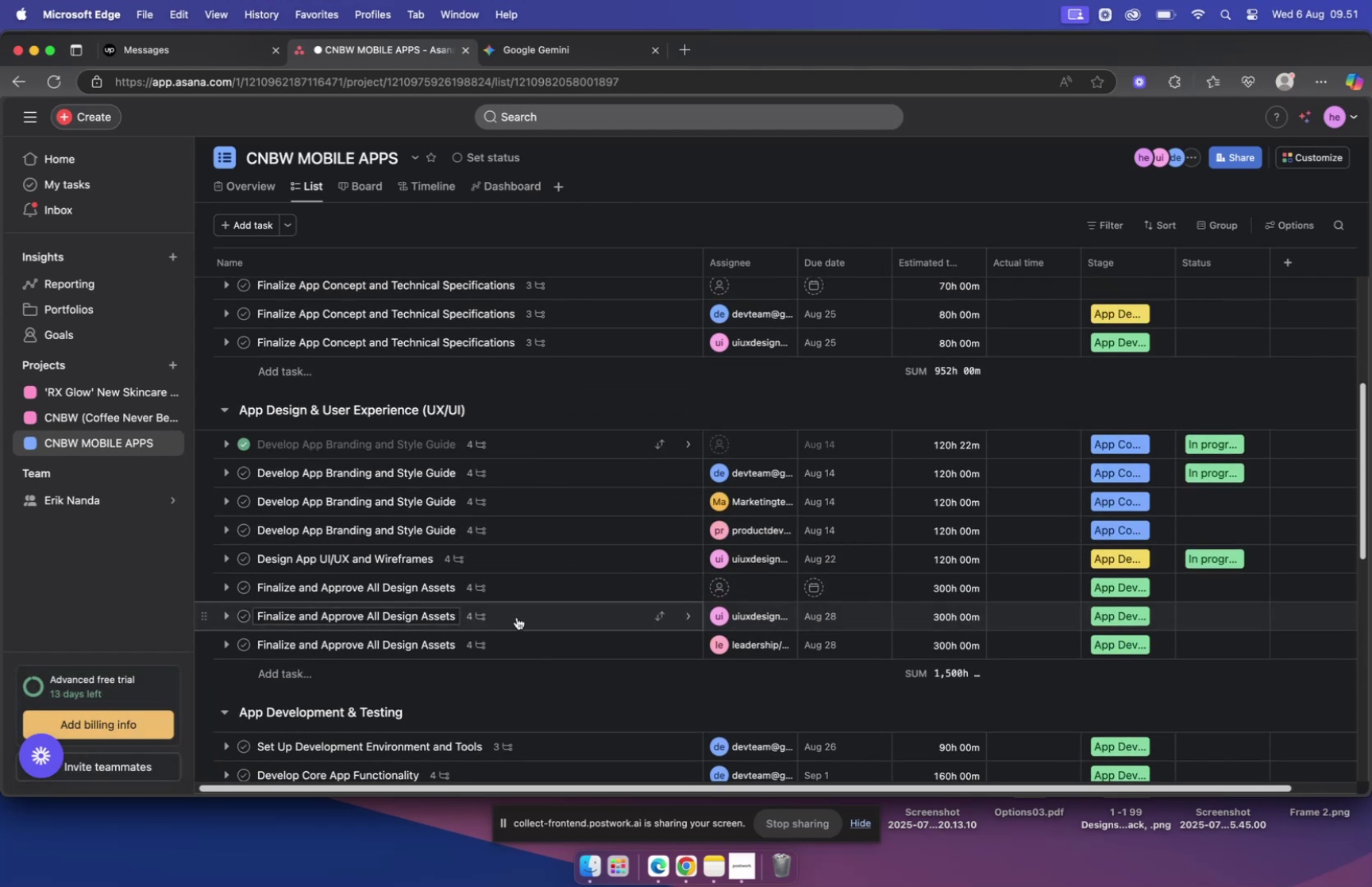 
wait(8.09)
 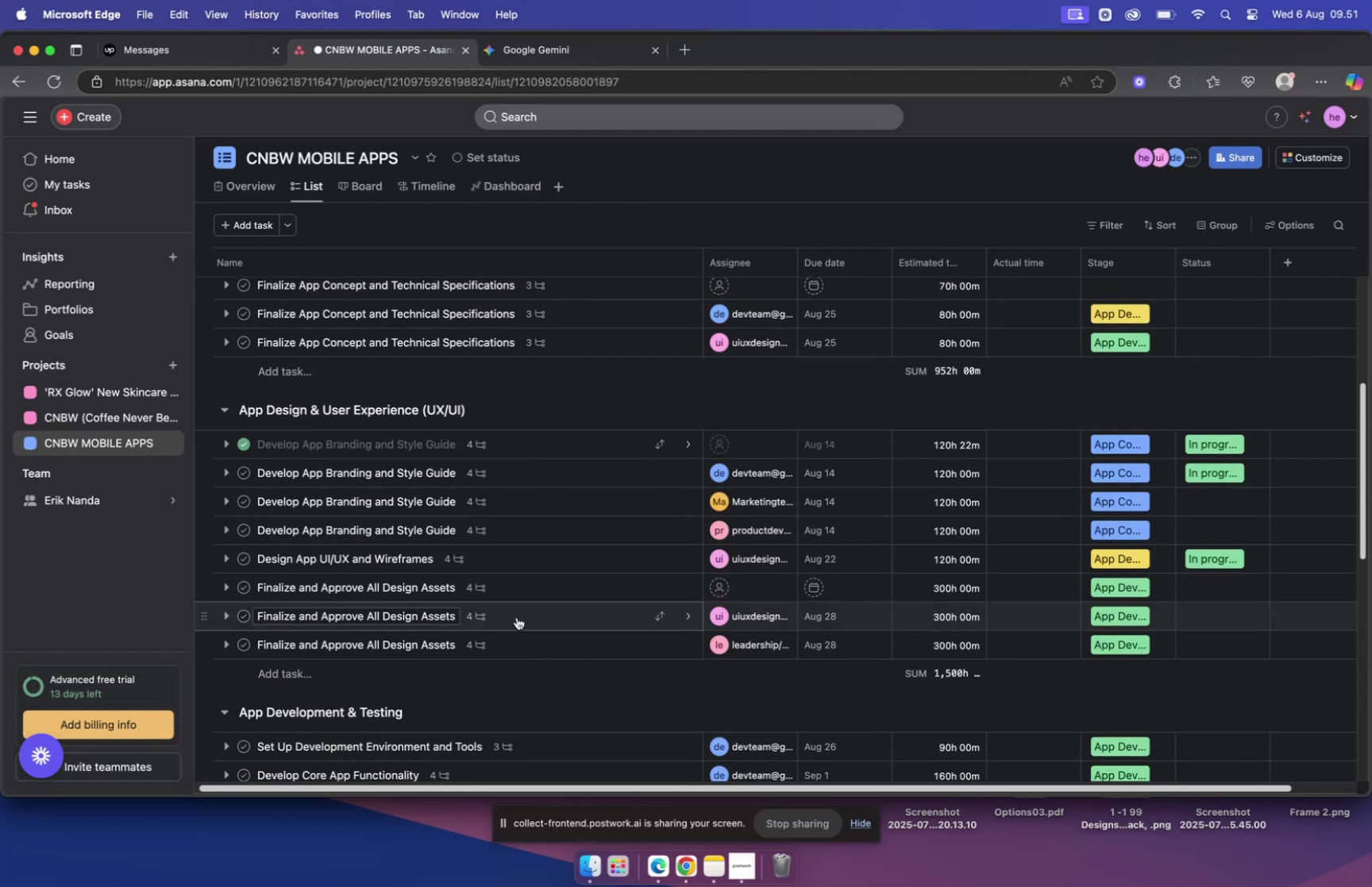 
left_click([246, 502])
 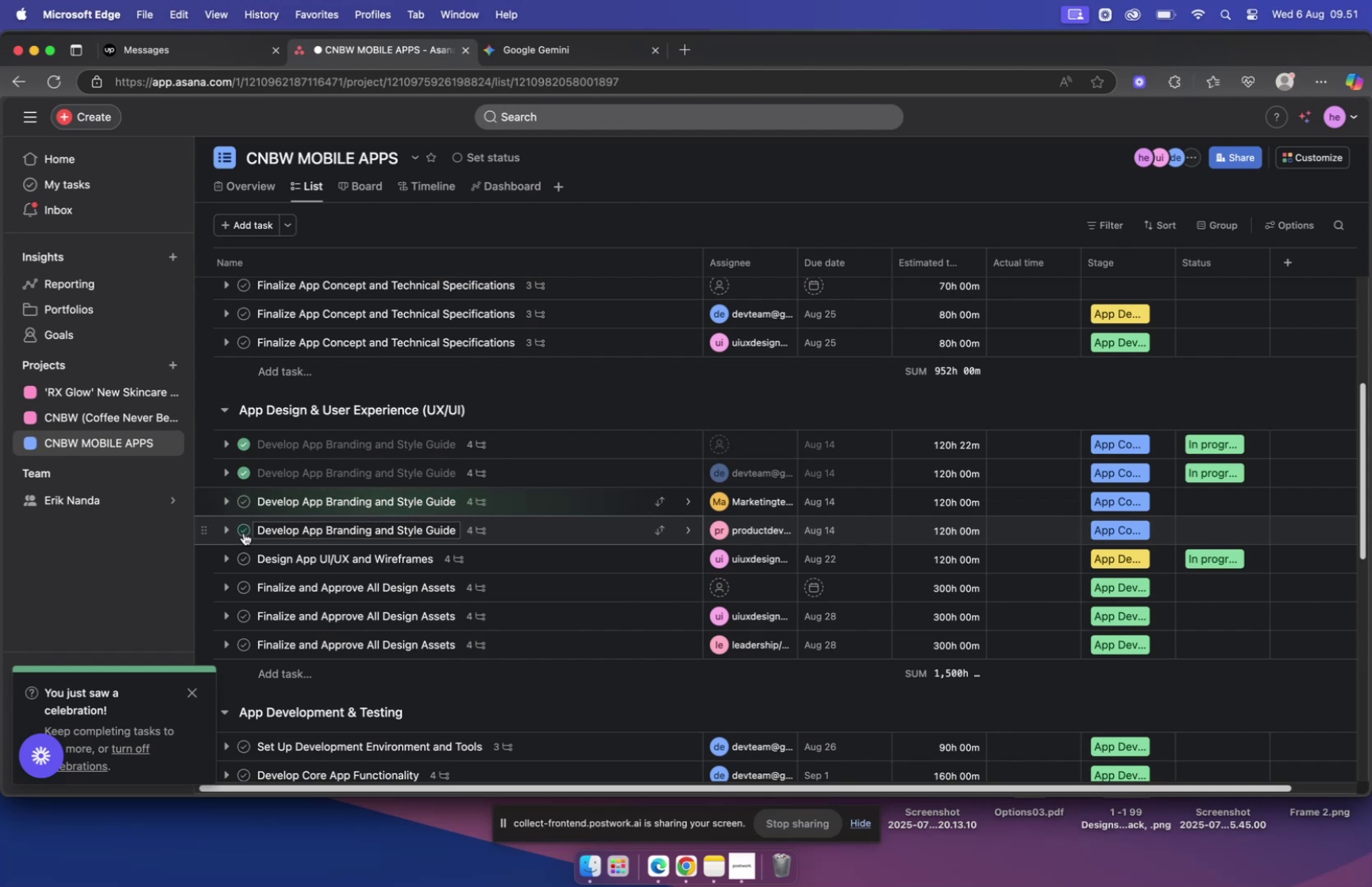 
left_click([243, 531])
 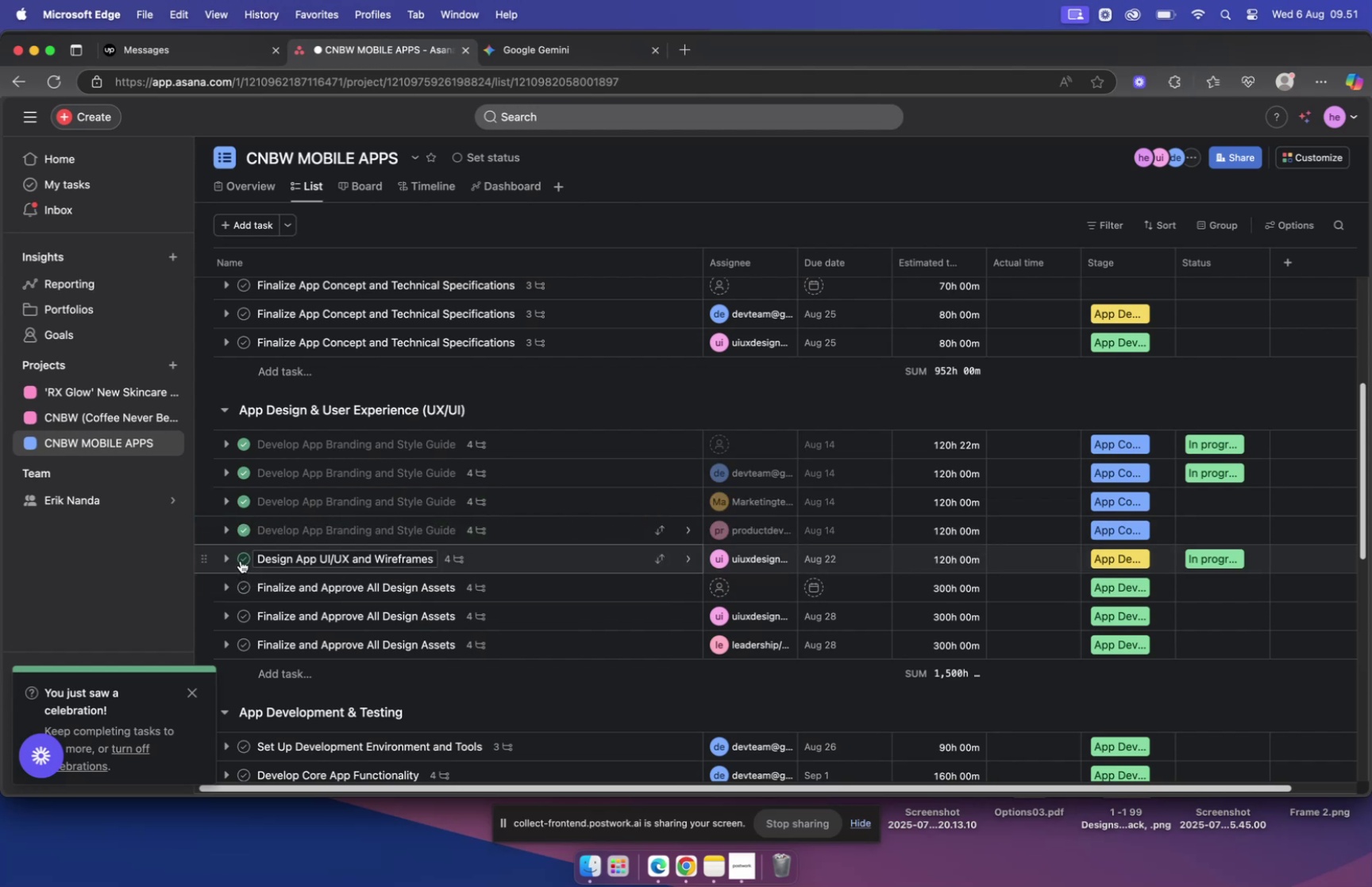 
scroll: coordinate [646, 580], scroll_direction: down, amount: 9.0
 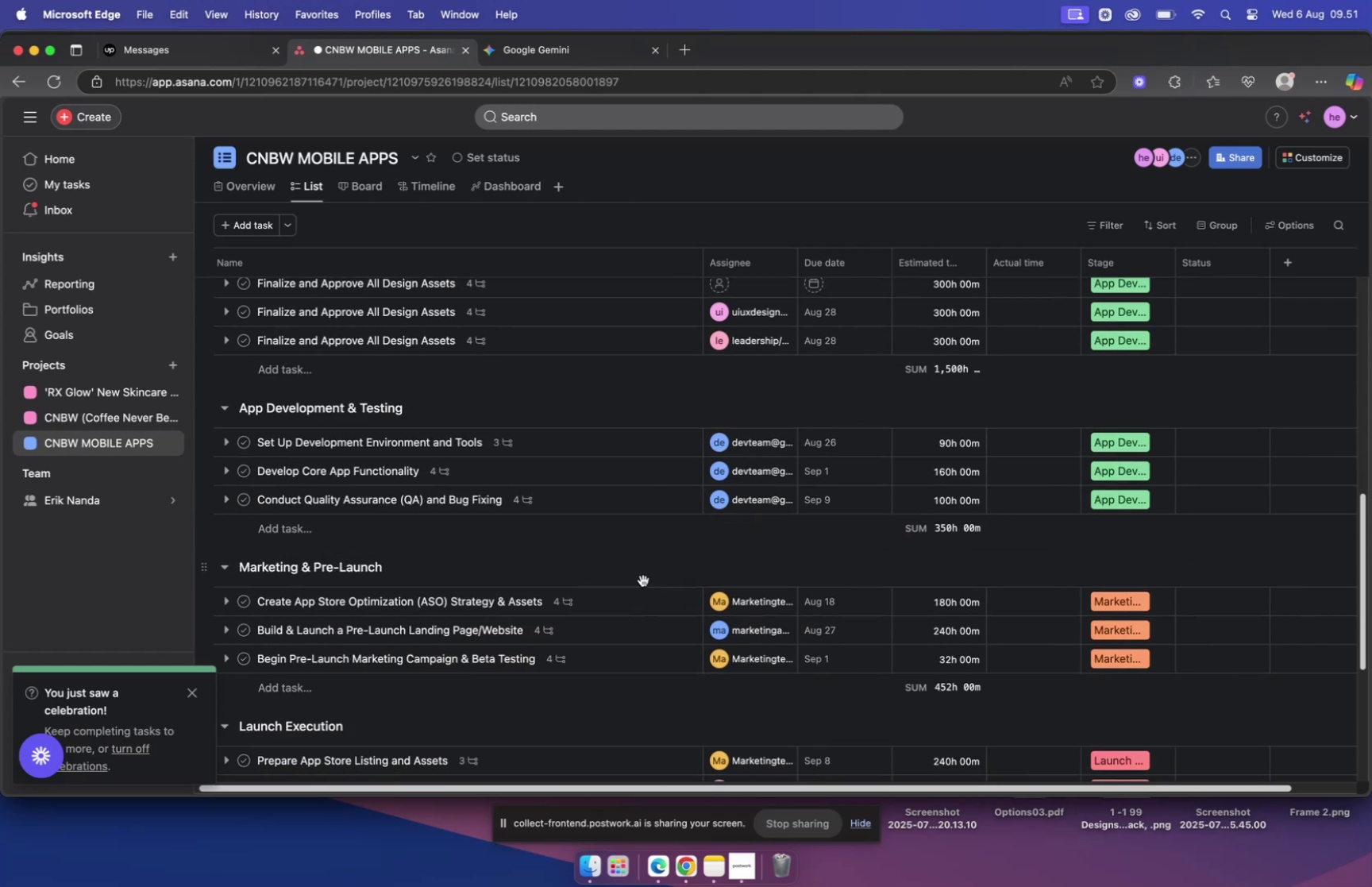 
scroll: coordinate [643, 577], scroll_direction: up, amount: 29.0
 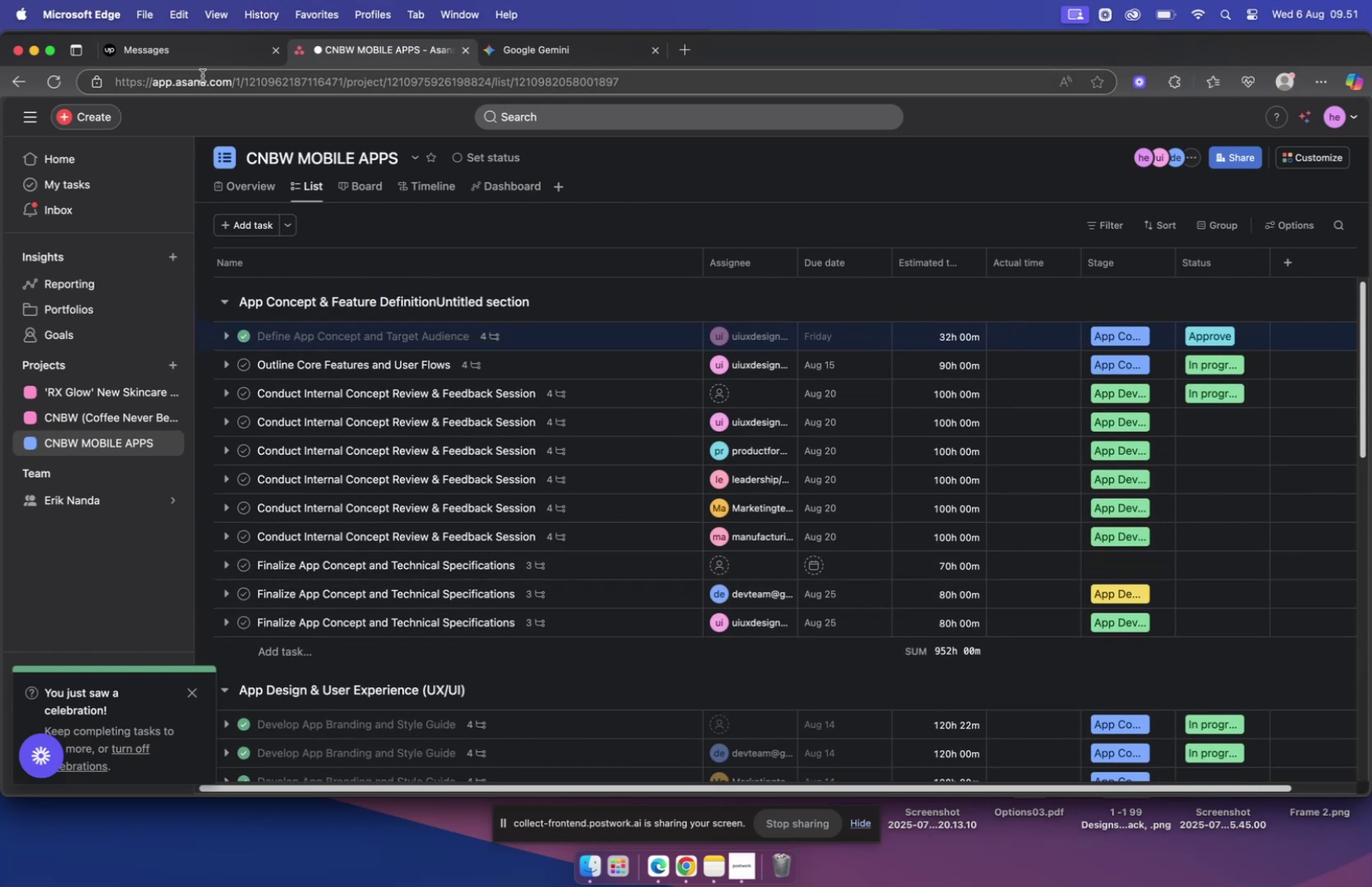 